 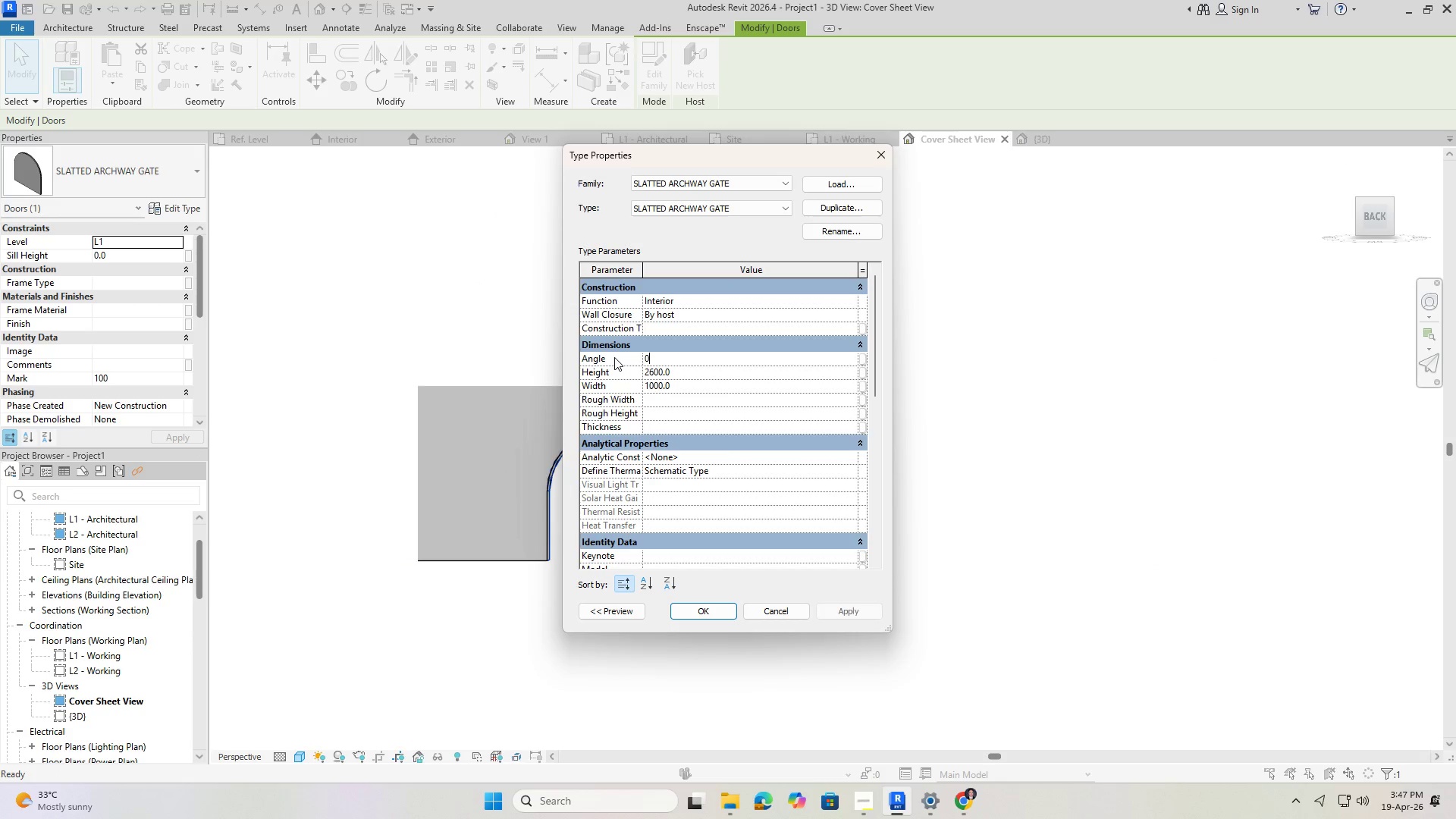 
key(NumpadEnter)
 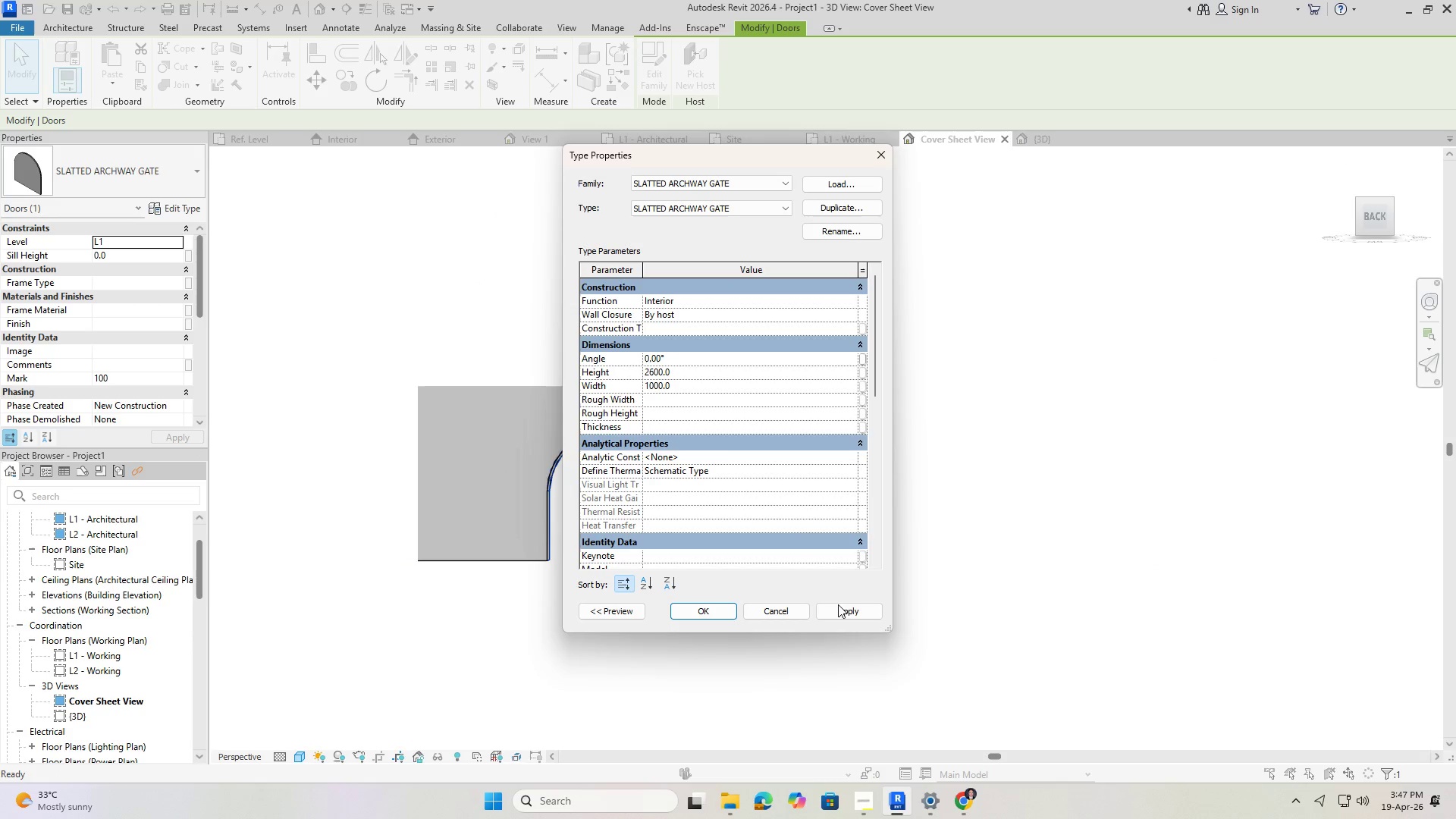 
left_click([843, 602])
 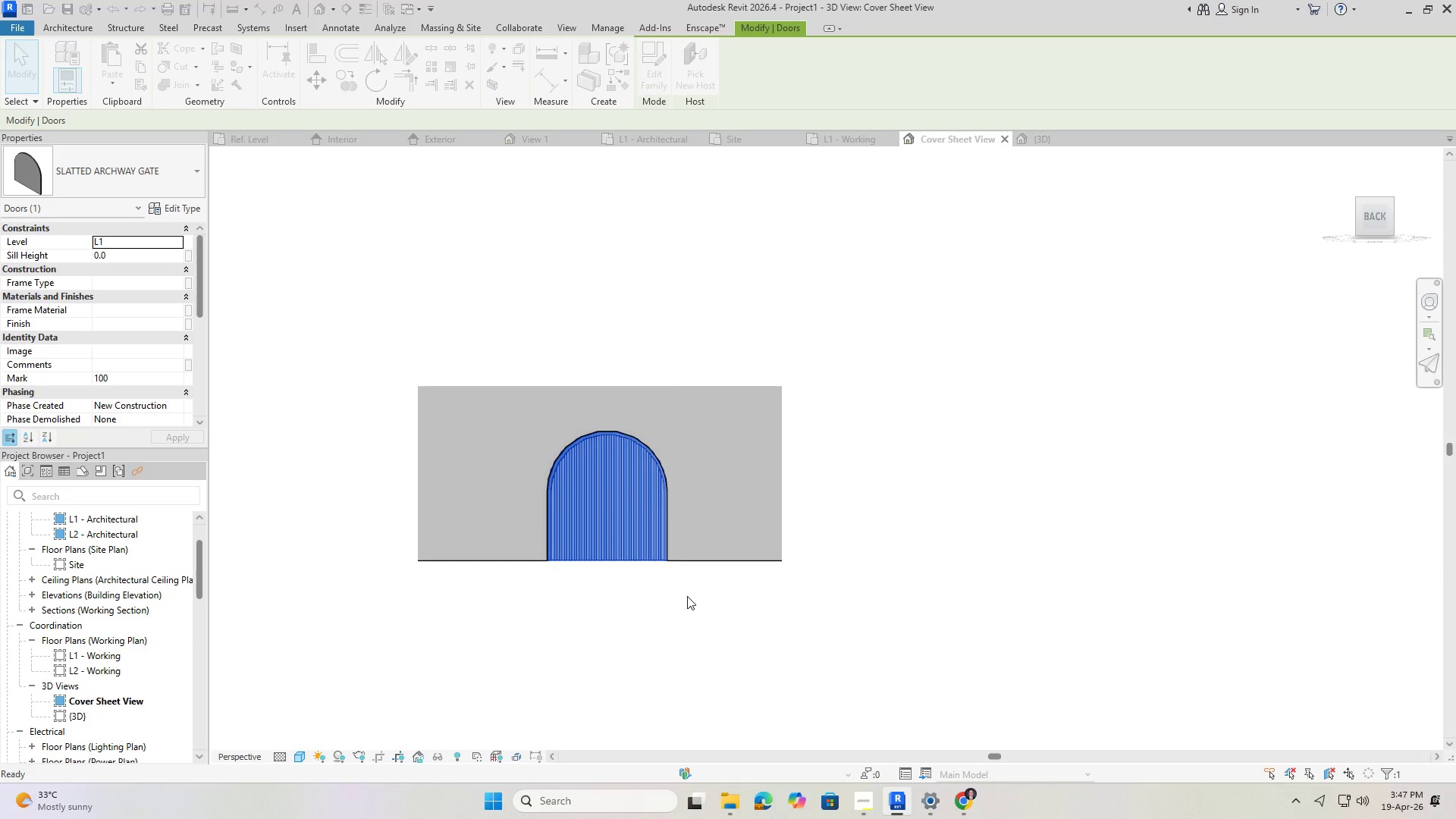 
scroll: coordinate [762, 413], scroll_direction: up, amount: 9.0
 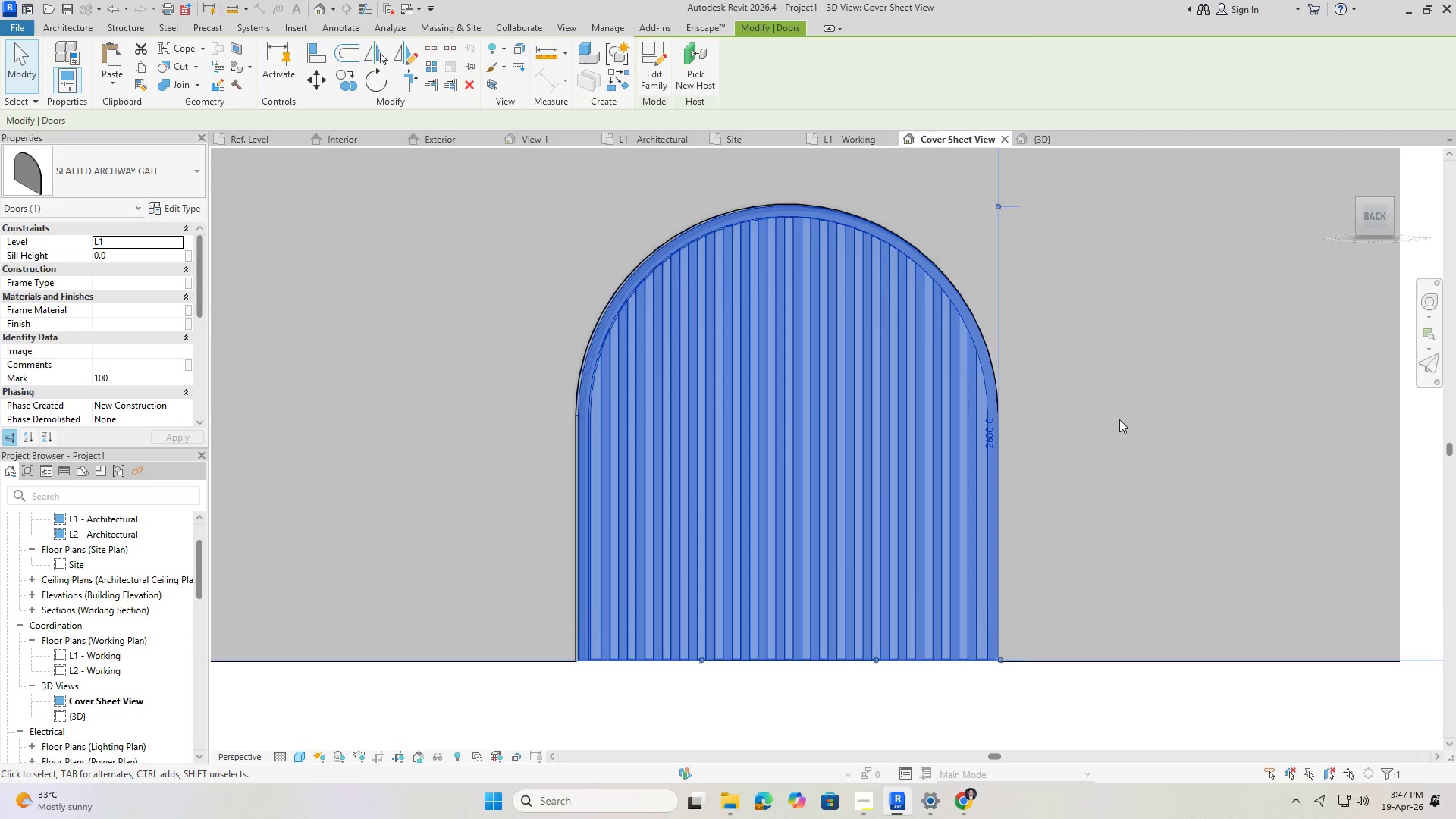 
left_click([1130, 414])
 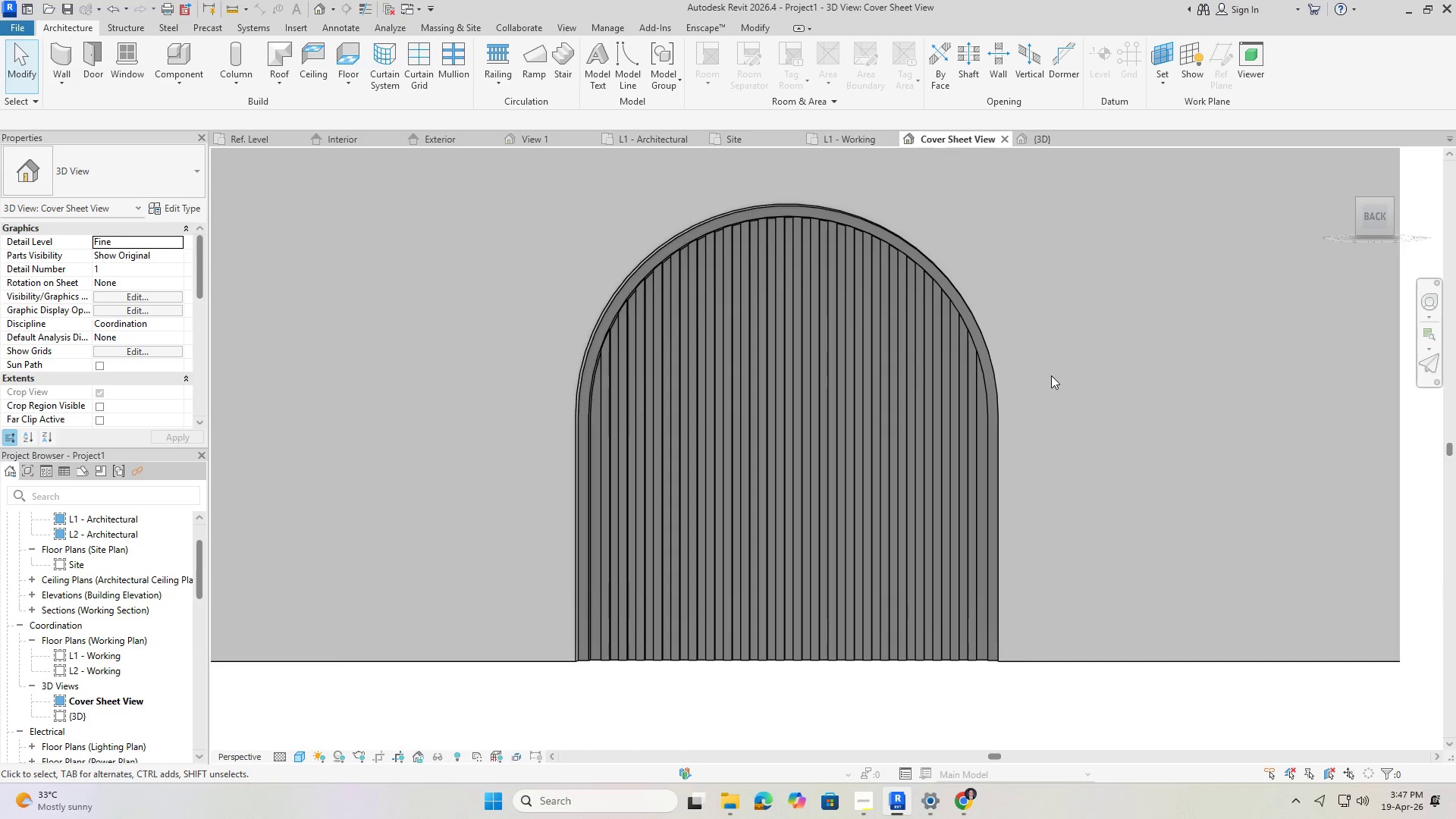 
scroll: coordinate [1105, 388], scroll_direction: up, amount: 2.0
 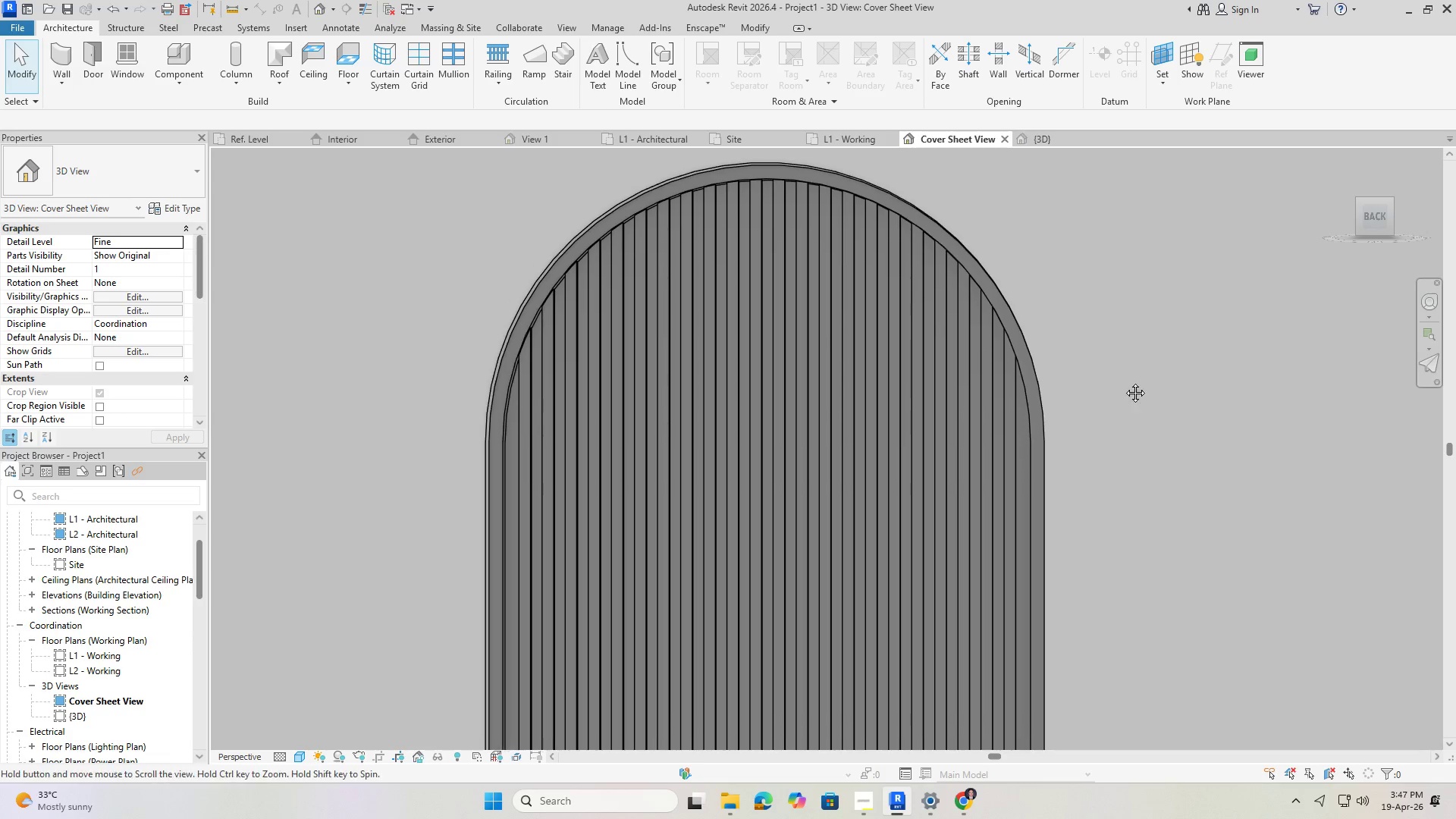 
scroll: coordinate [1138, 362], scroll_direction: down, amount: 1.0
 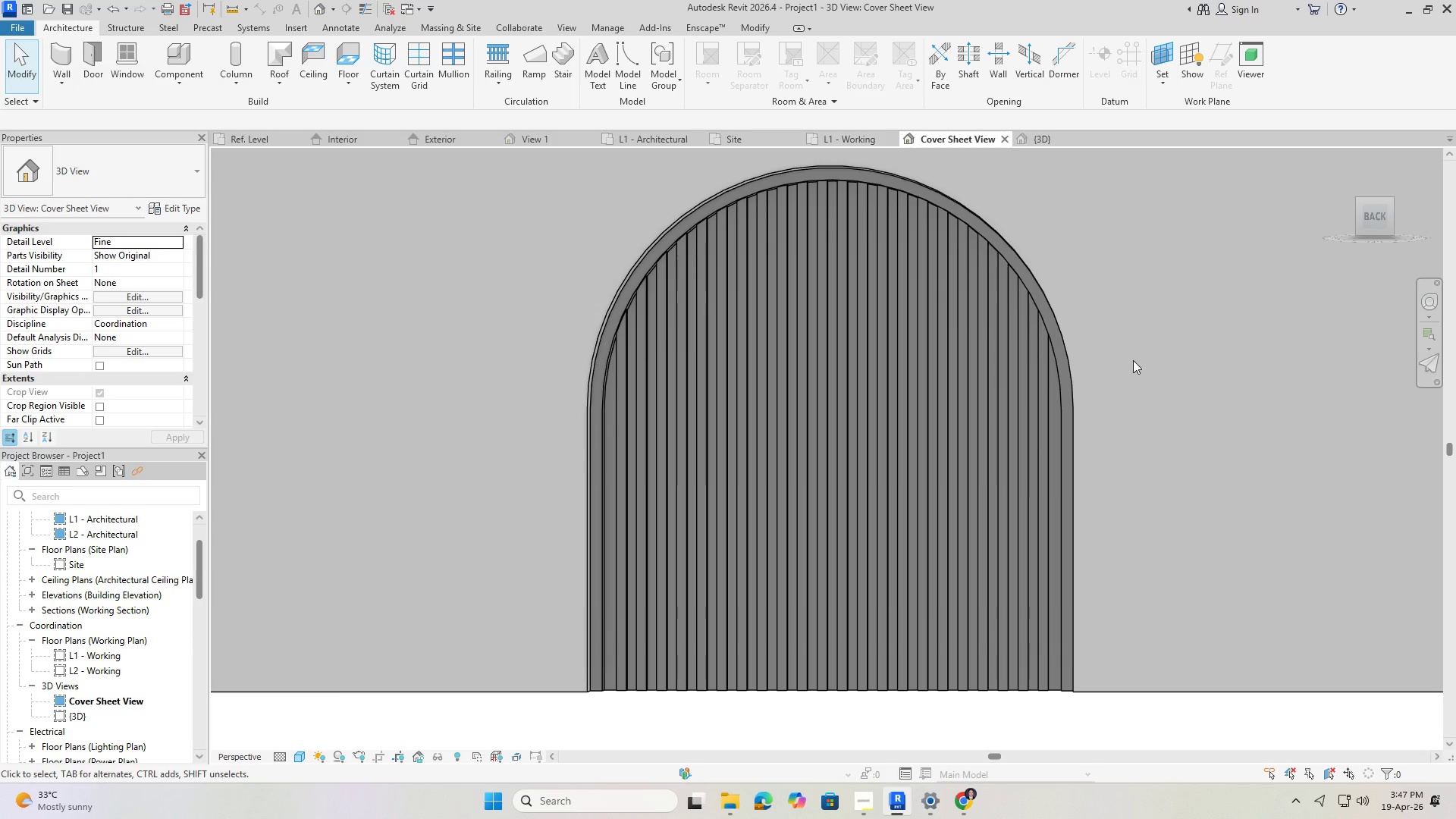 
type(RR)
 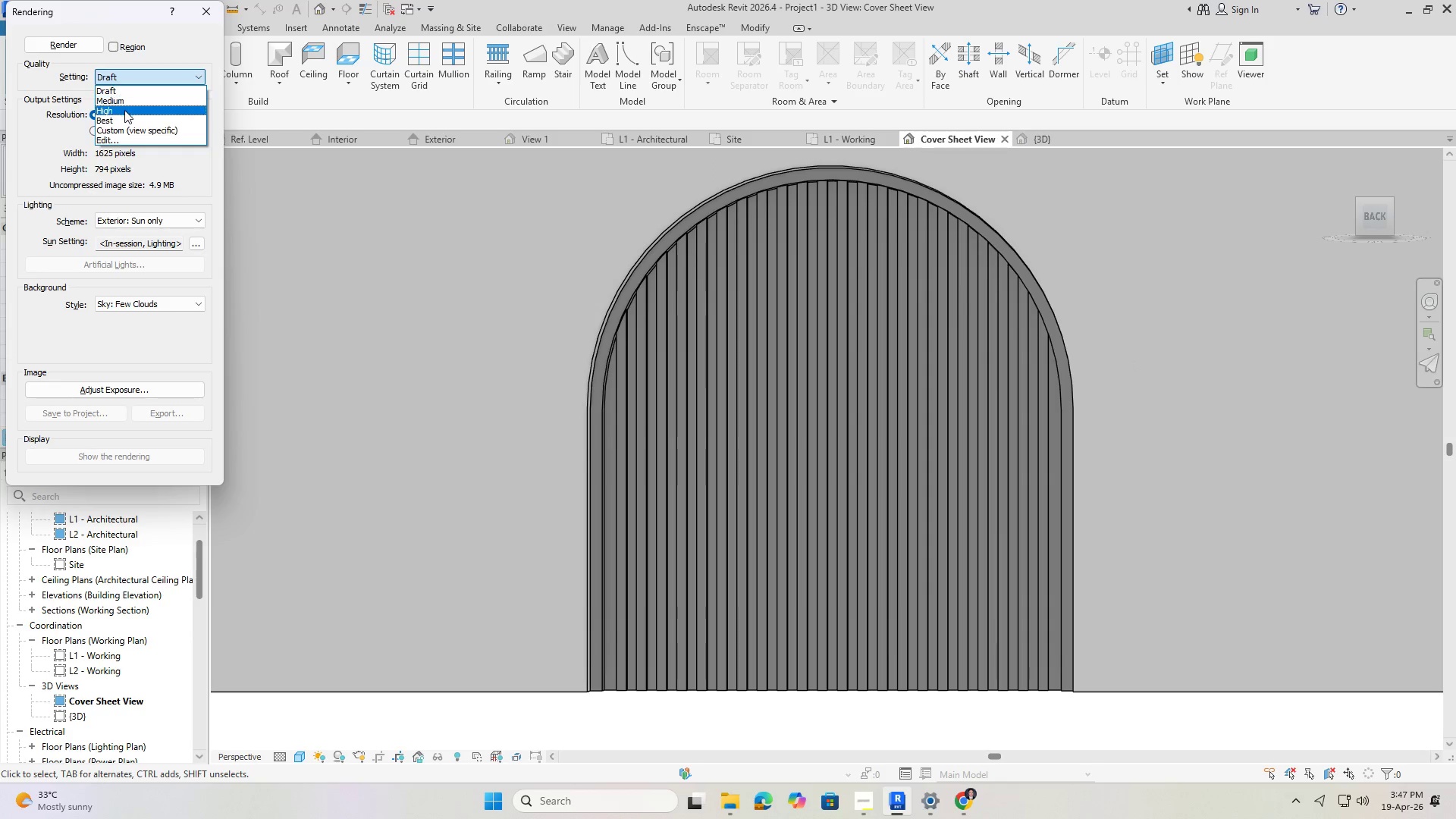 
left_click([122, 109])
 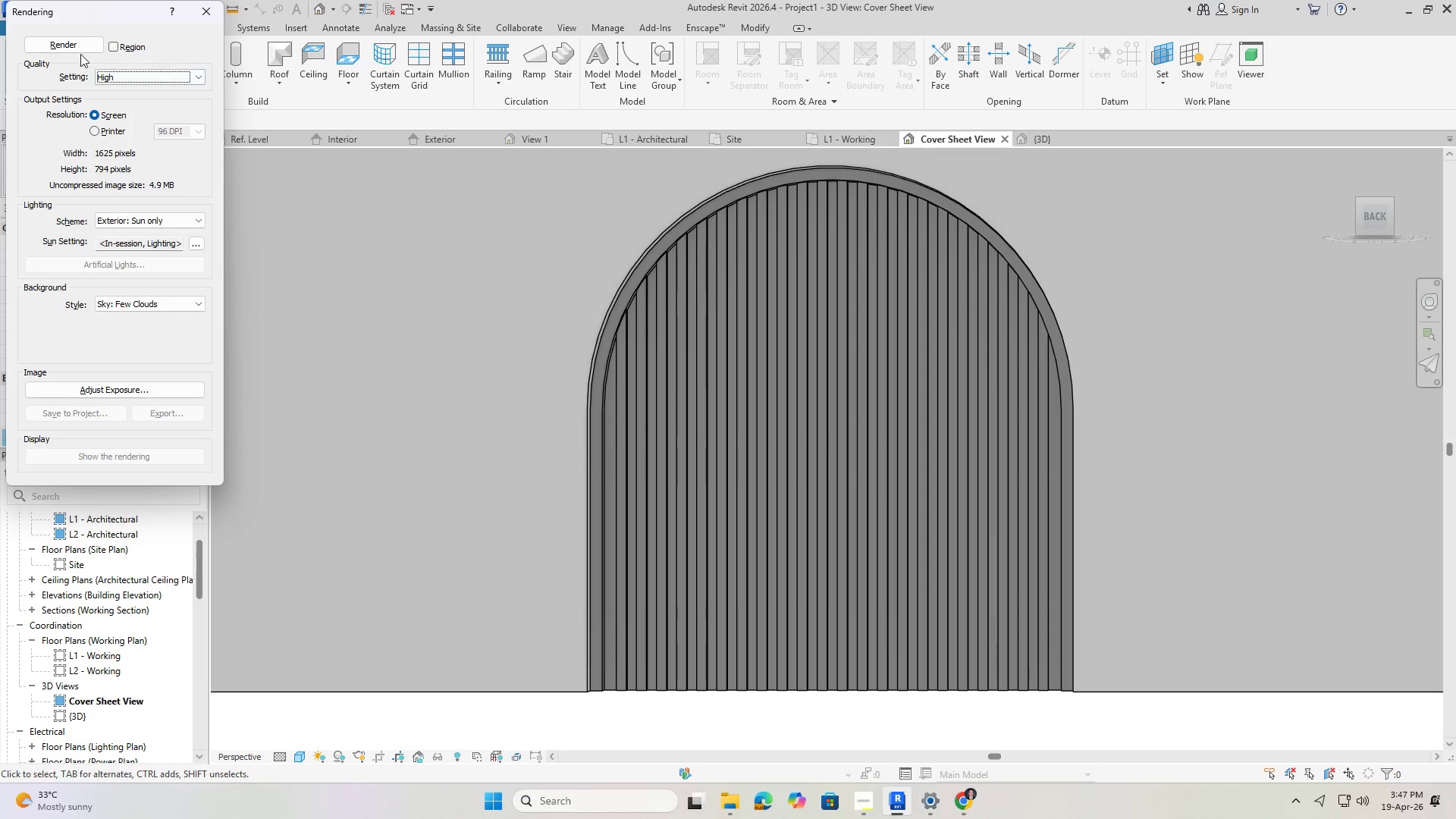 
left_click([76, 46])
 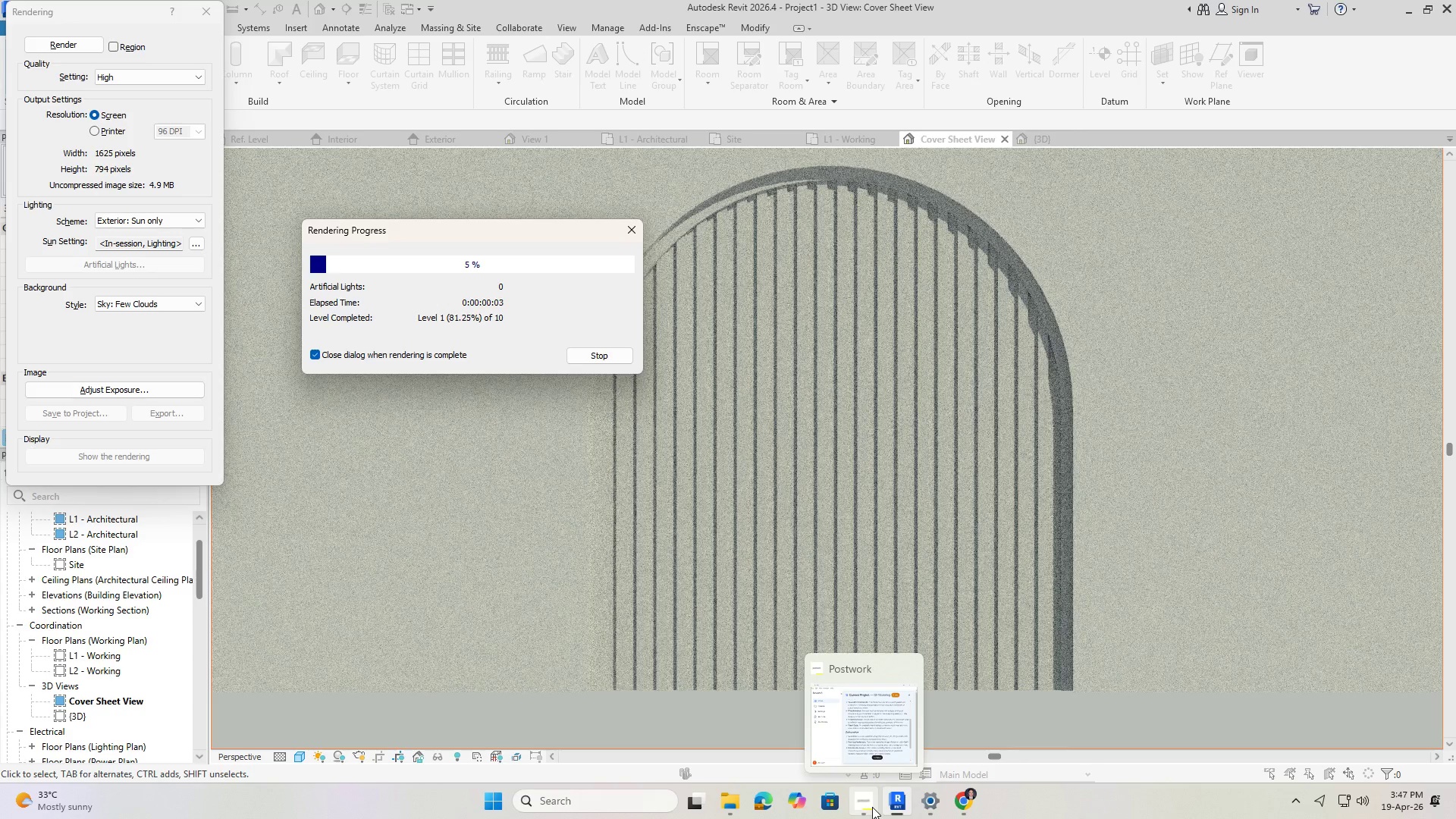 
left_click([872, 807])